 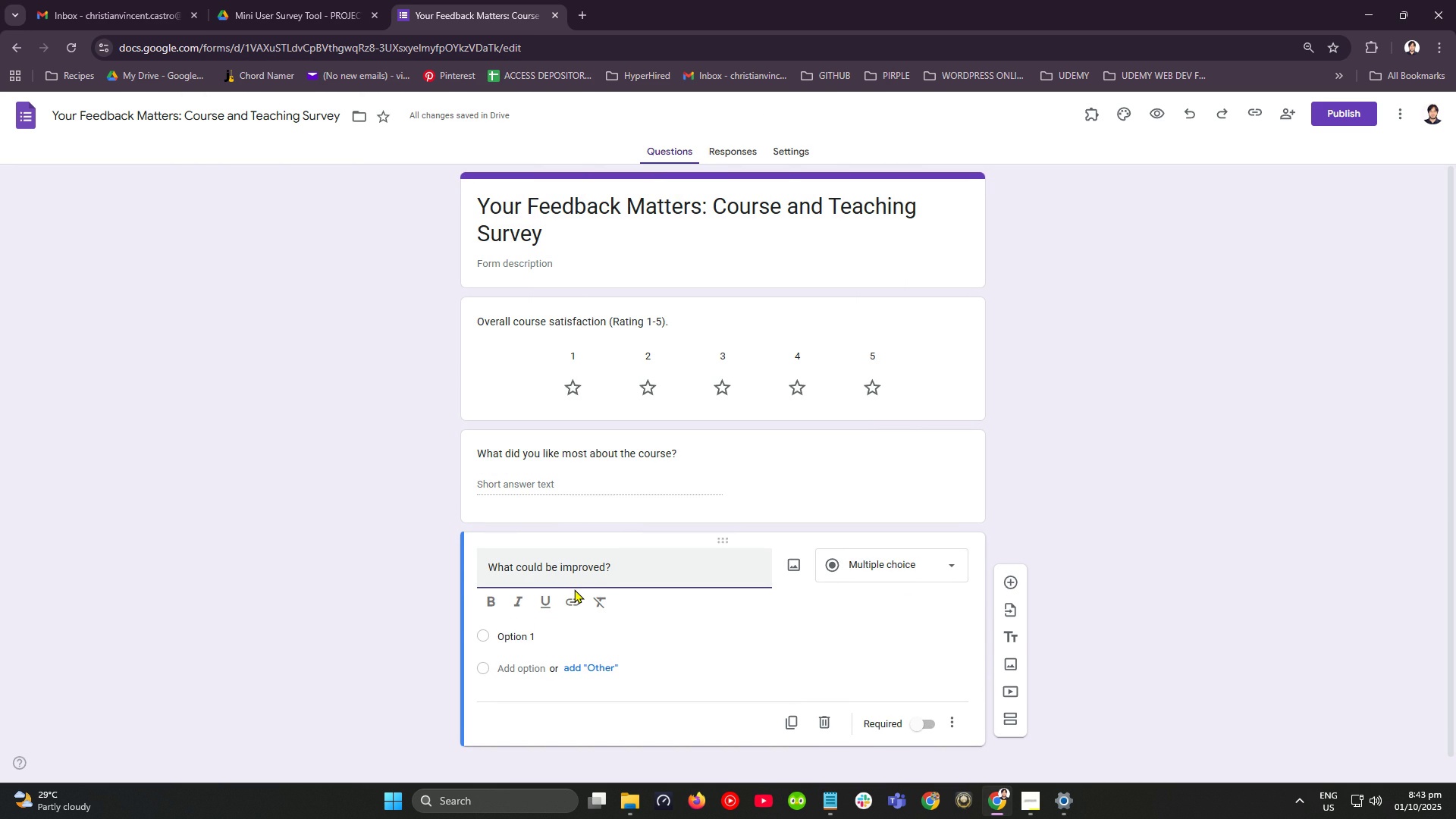 
left_click([880, 561])
 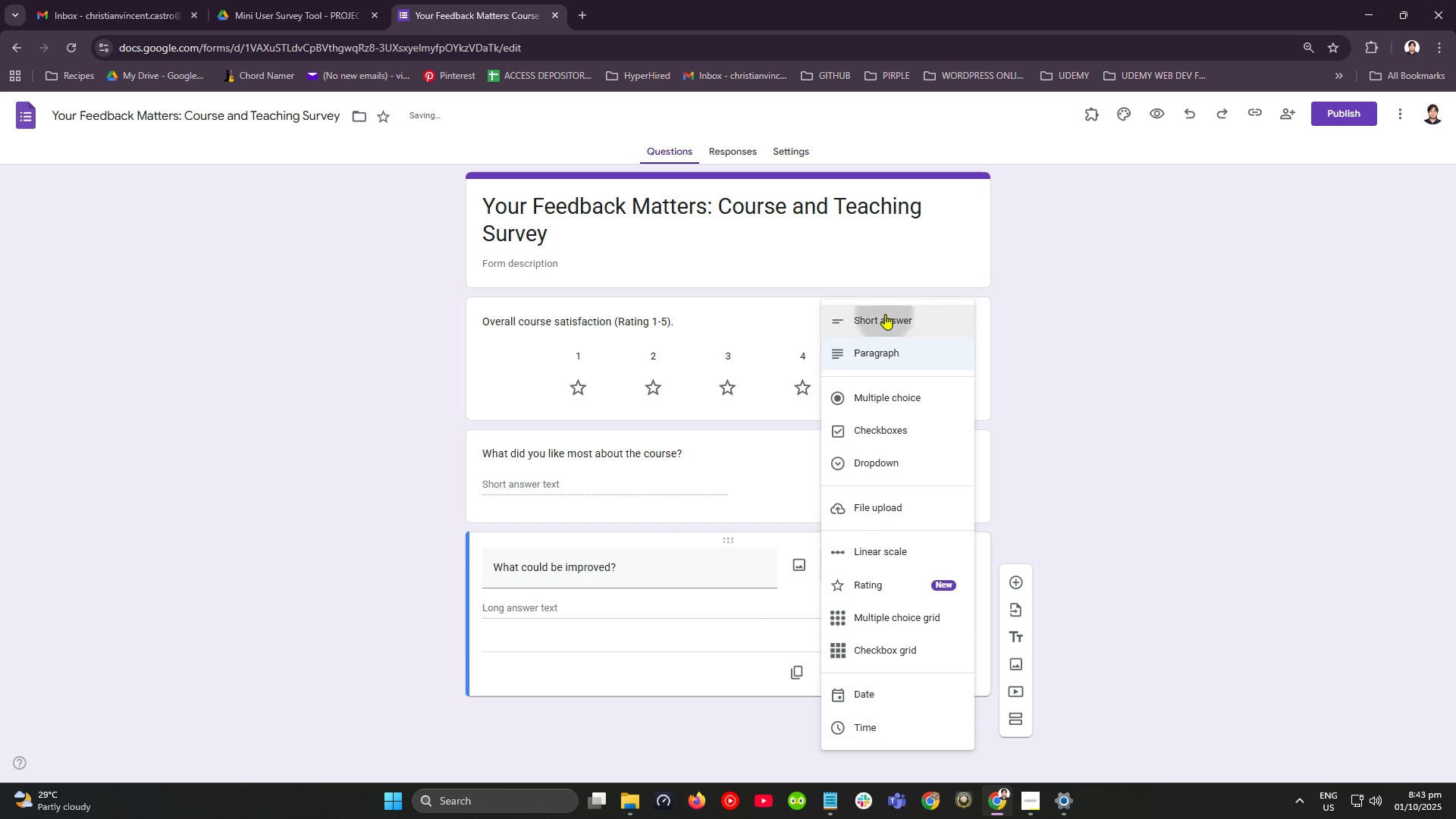 
left_click([885, 314])
 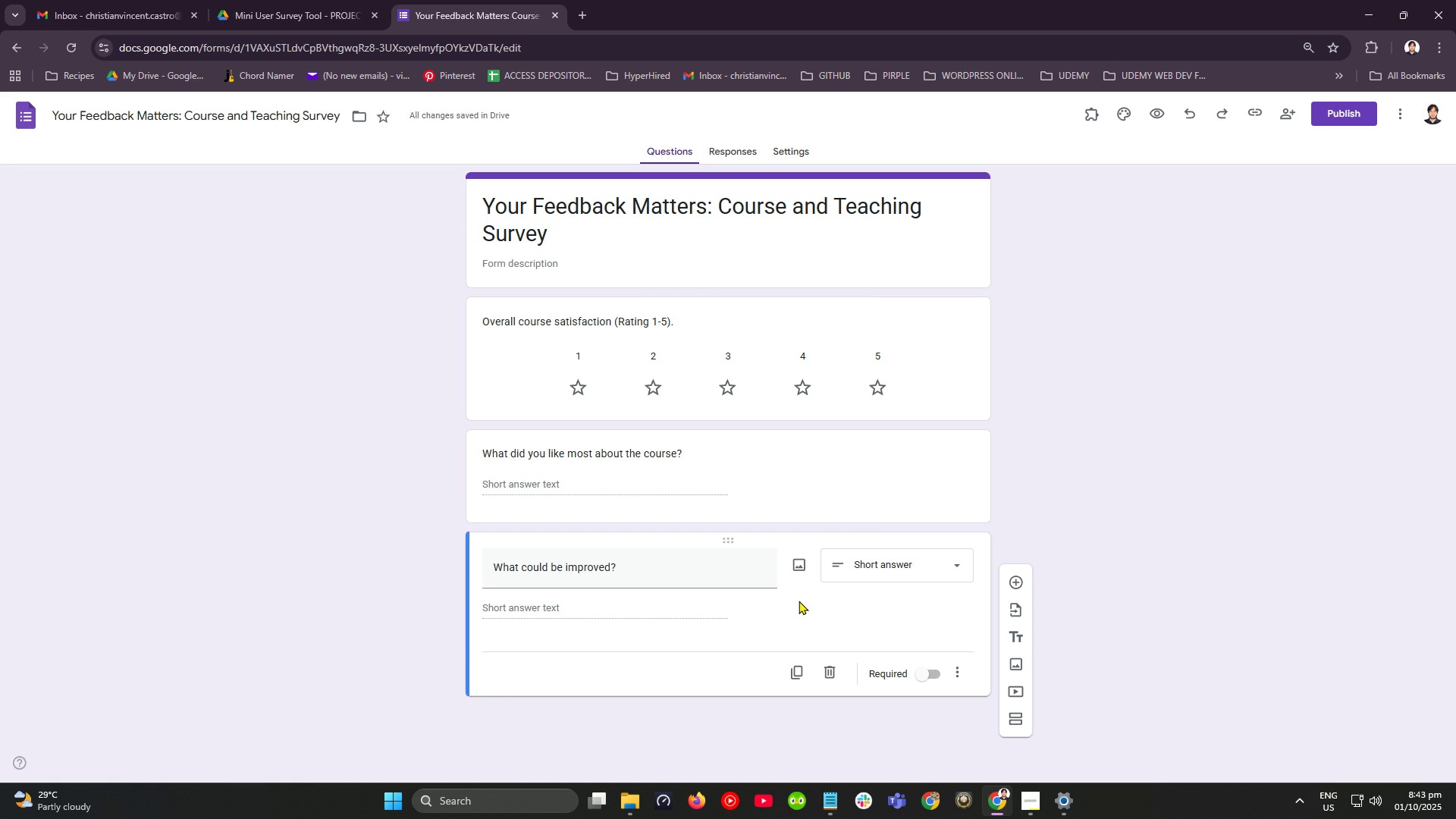 
wait(9.74)
 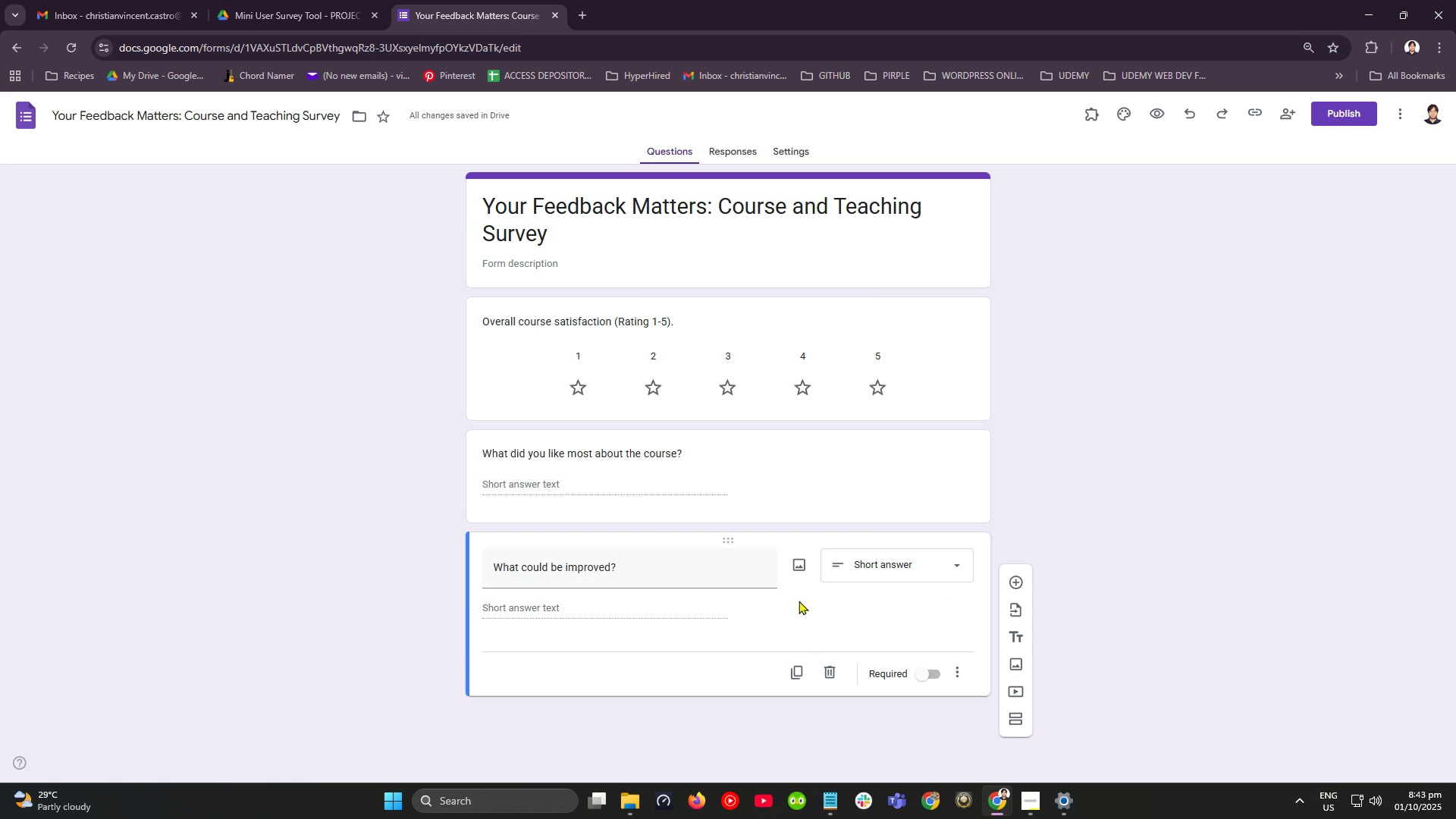 
key(Alt+AltLeft)
 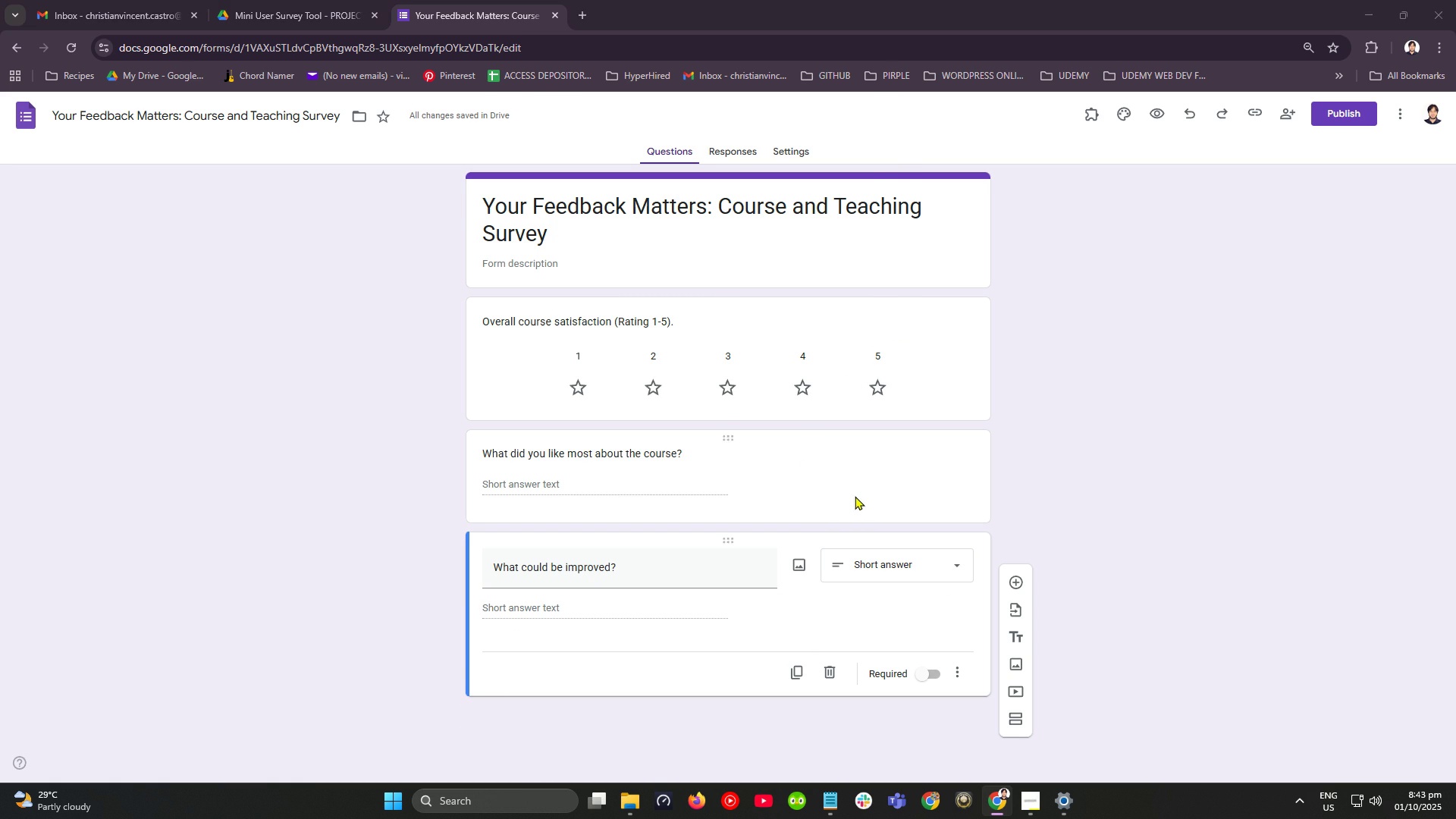 
key(Alt+Tab)
 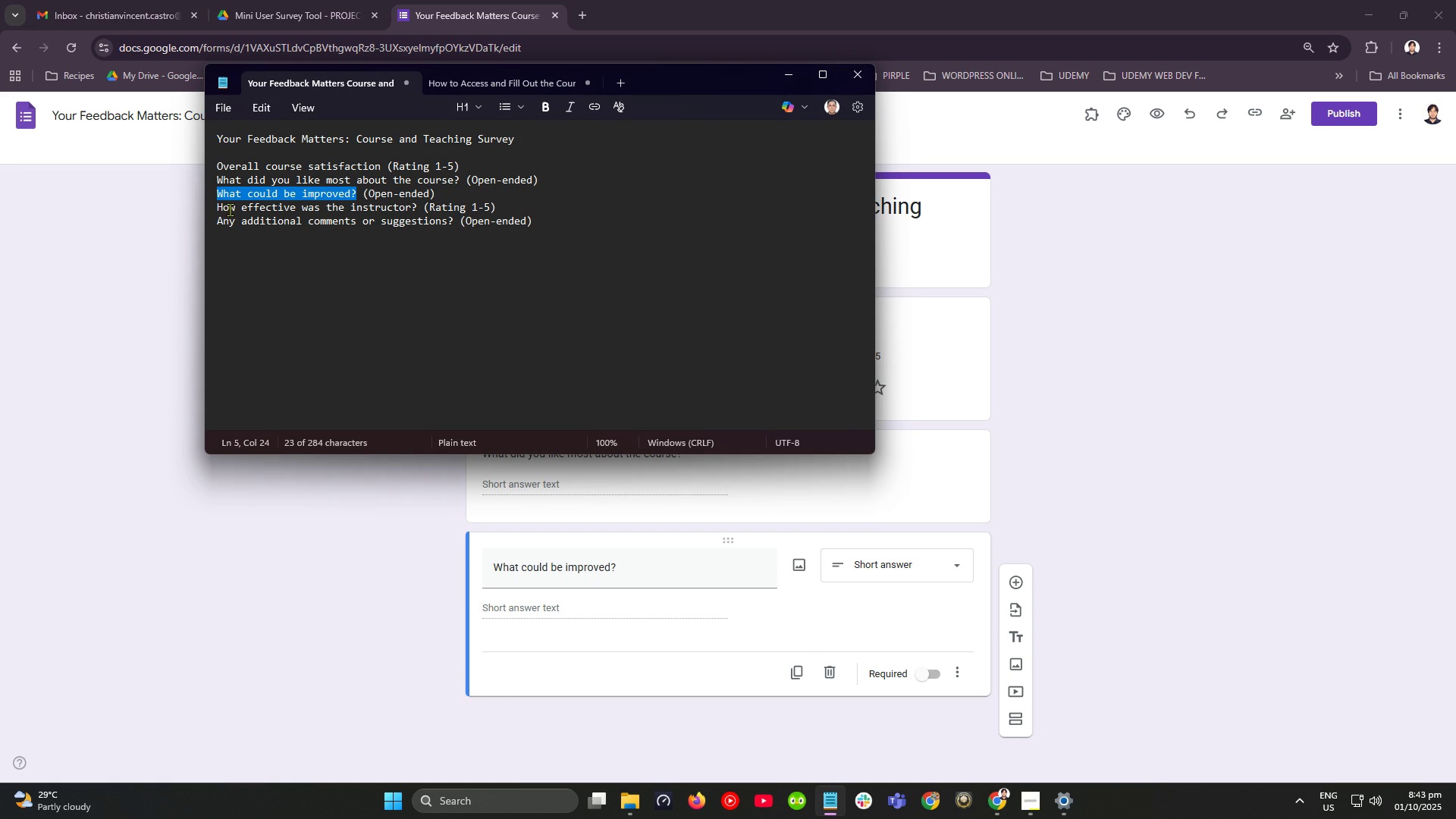 
double_click([226, 206])
 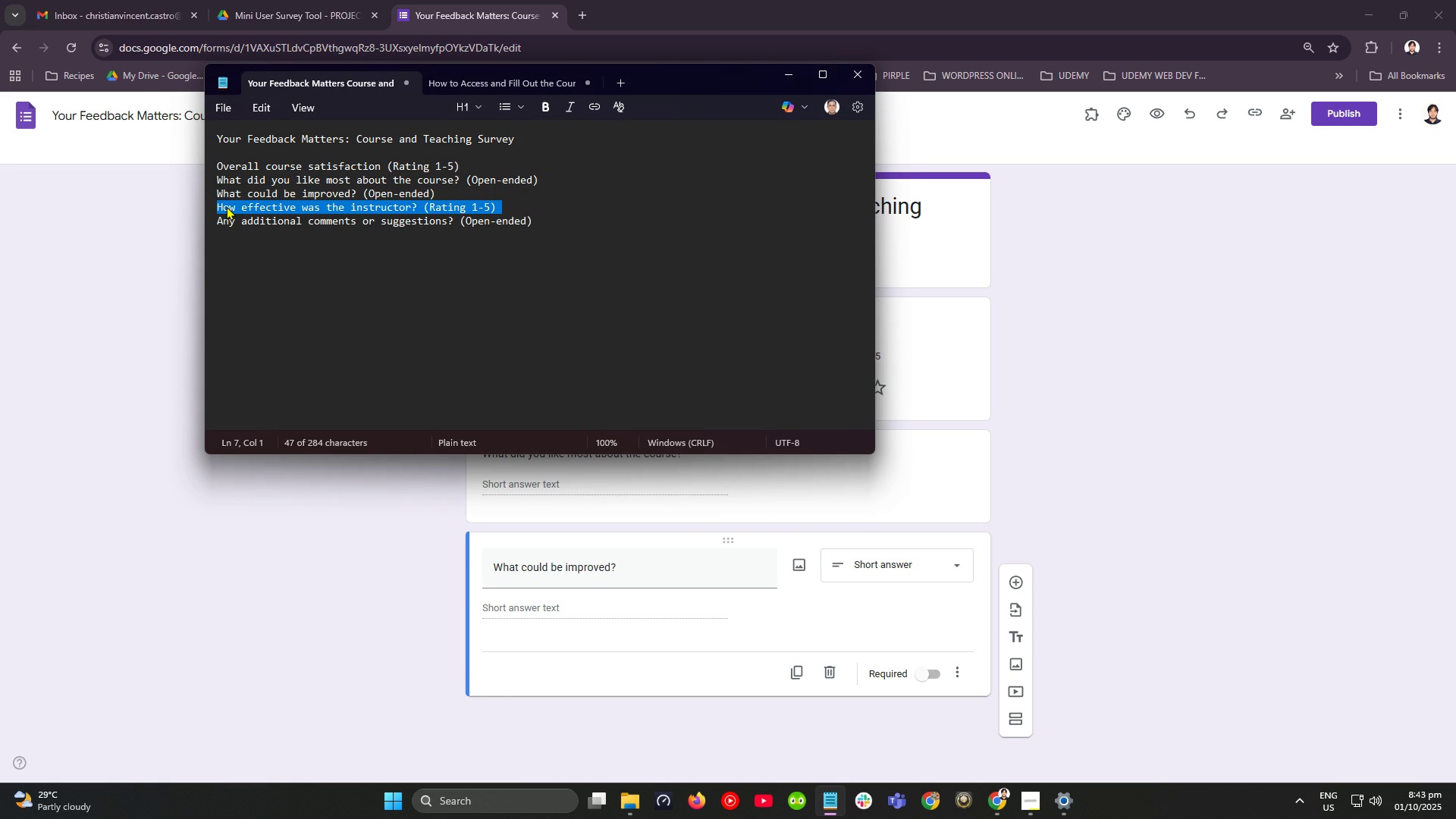 
triple_click([226, 206])